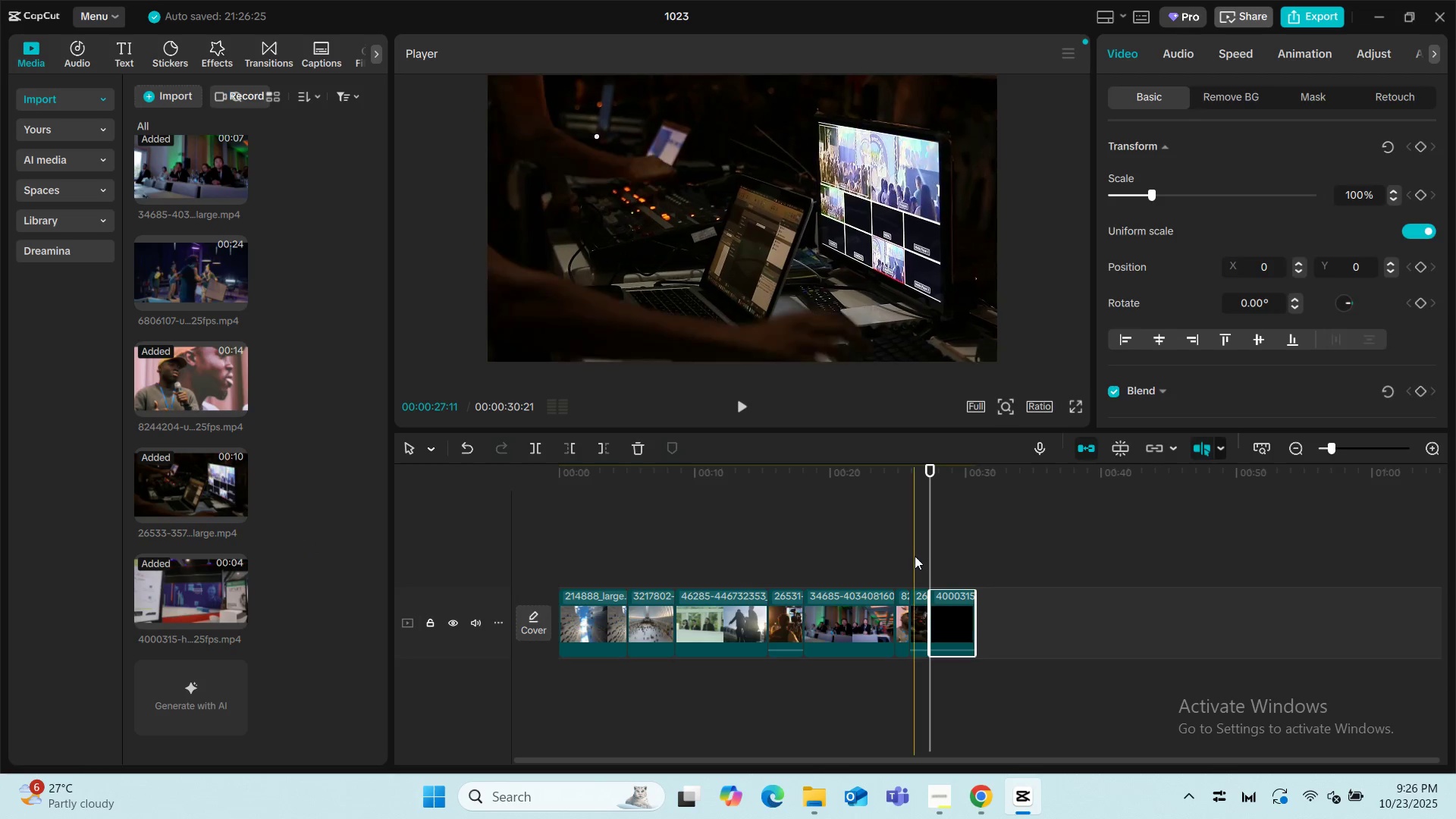 
left_click([915, 556])
 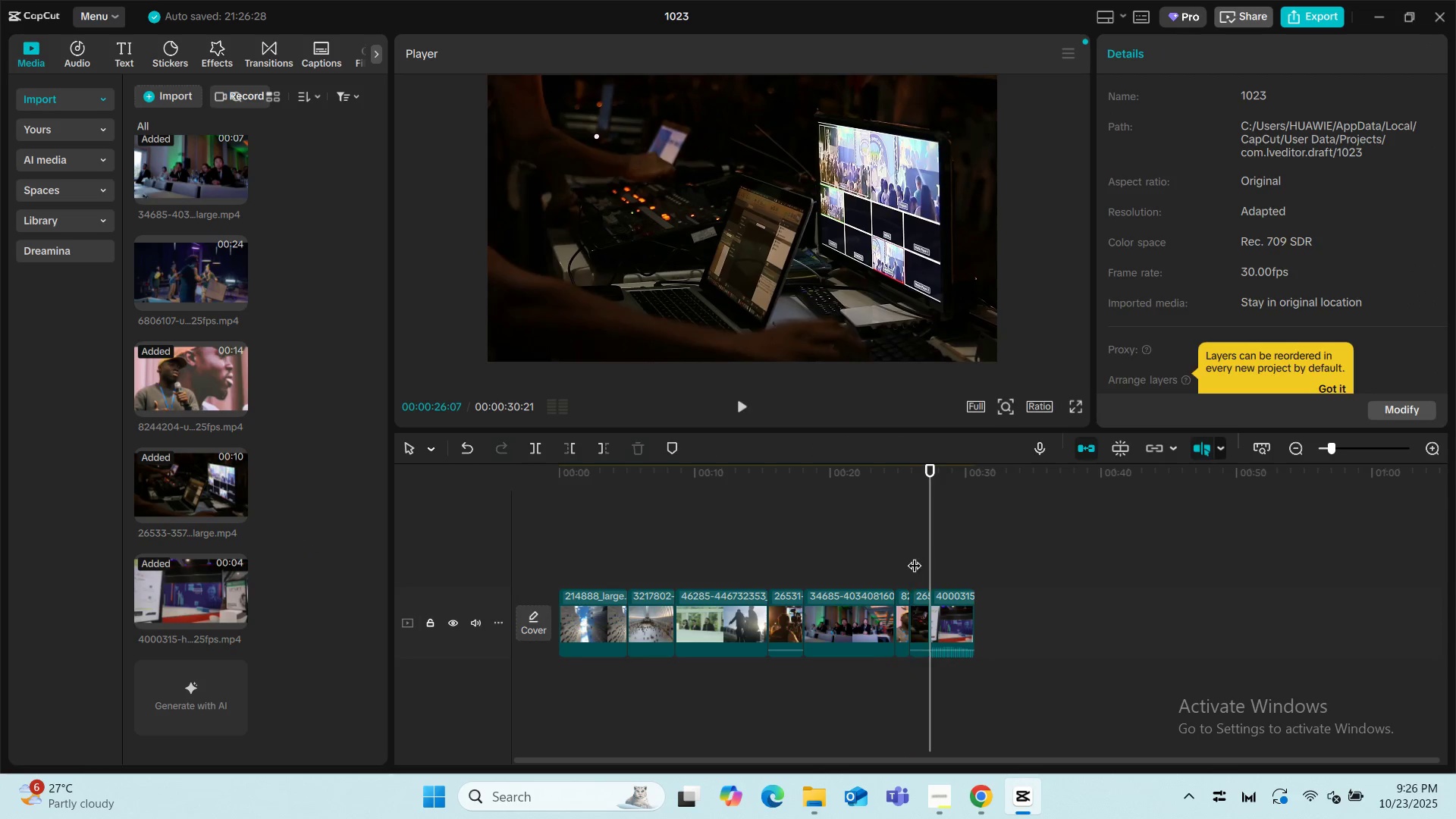 
key(Space)
 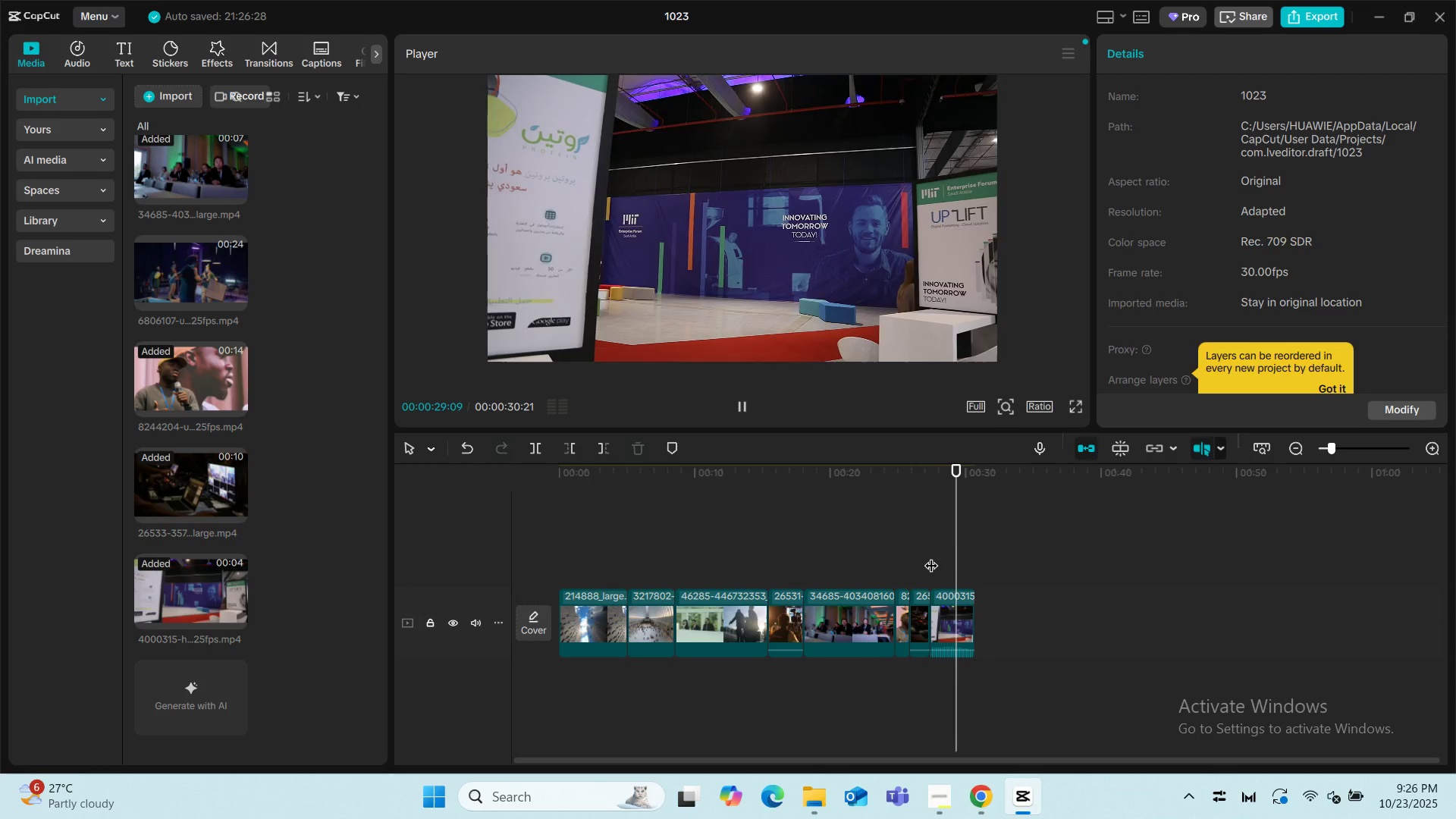 
key(Space)
 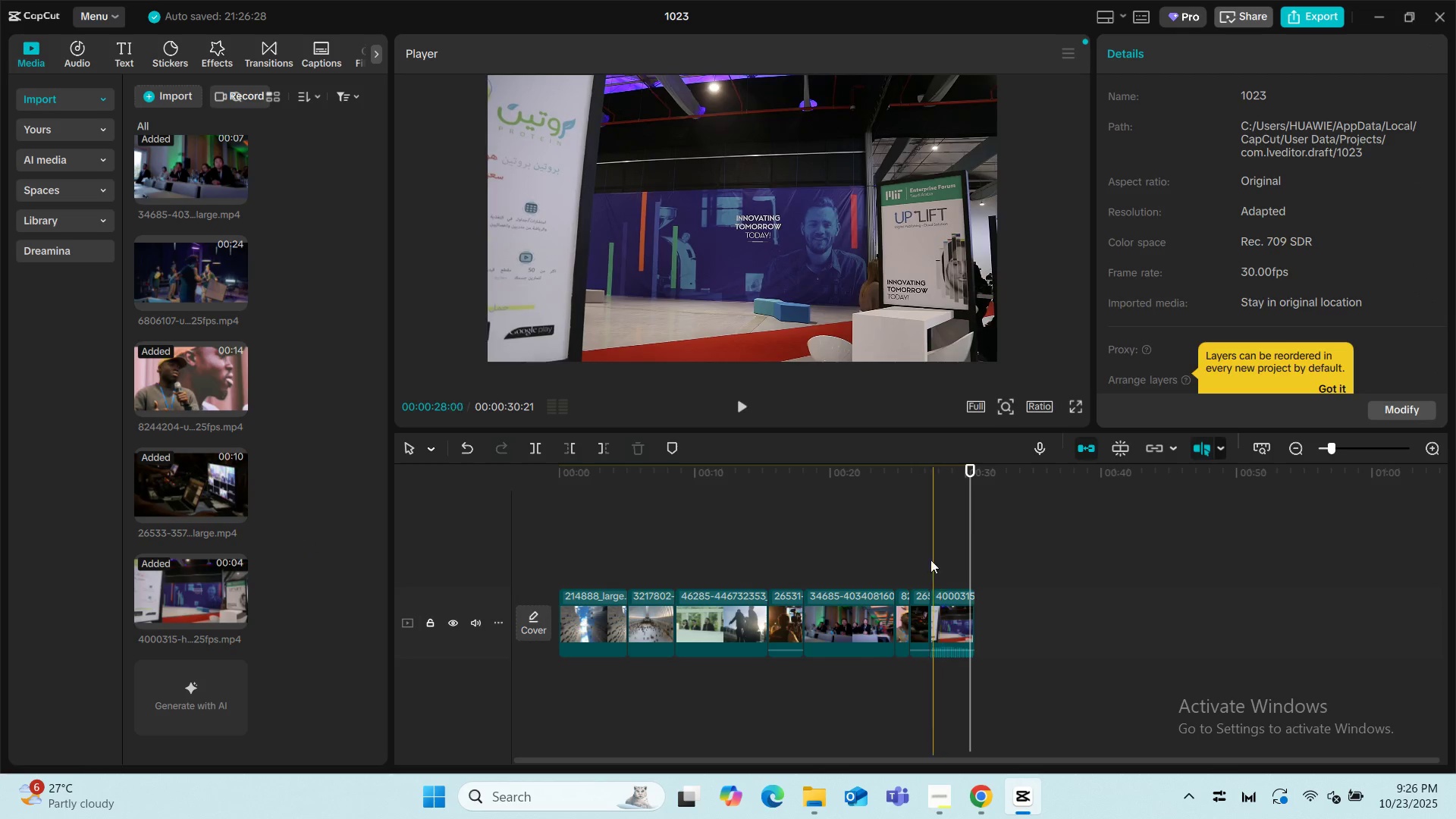 
left_click([918, 549])
 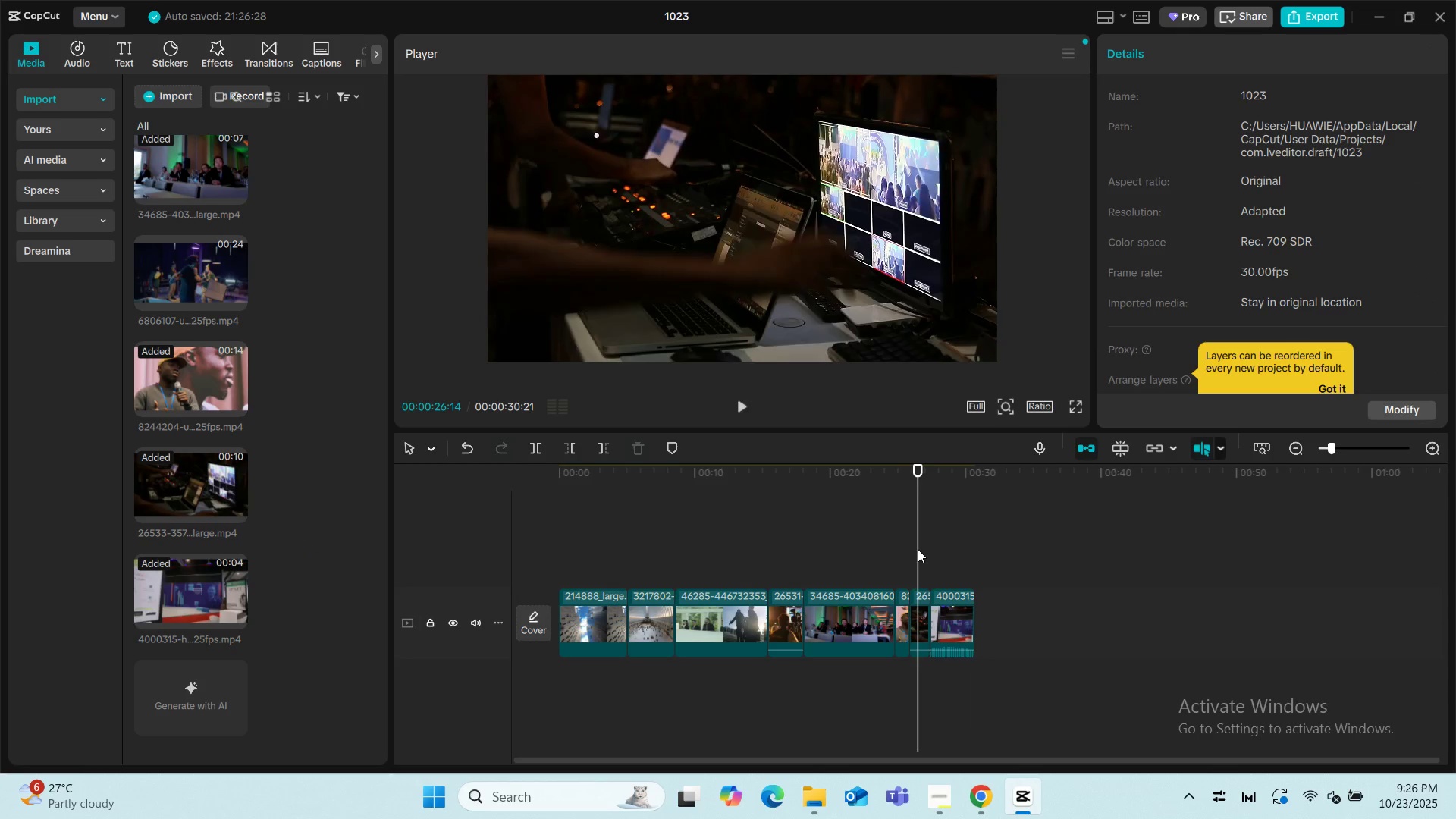 
key(Space)
 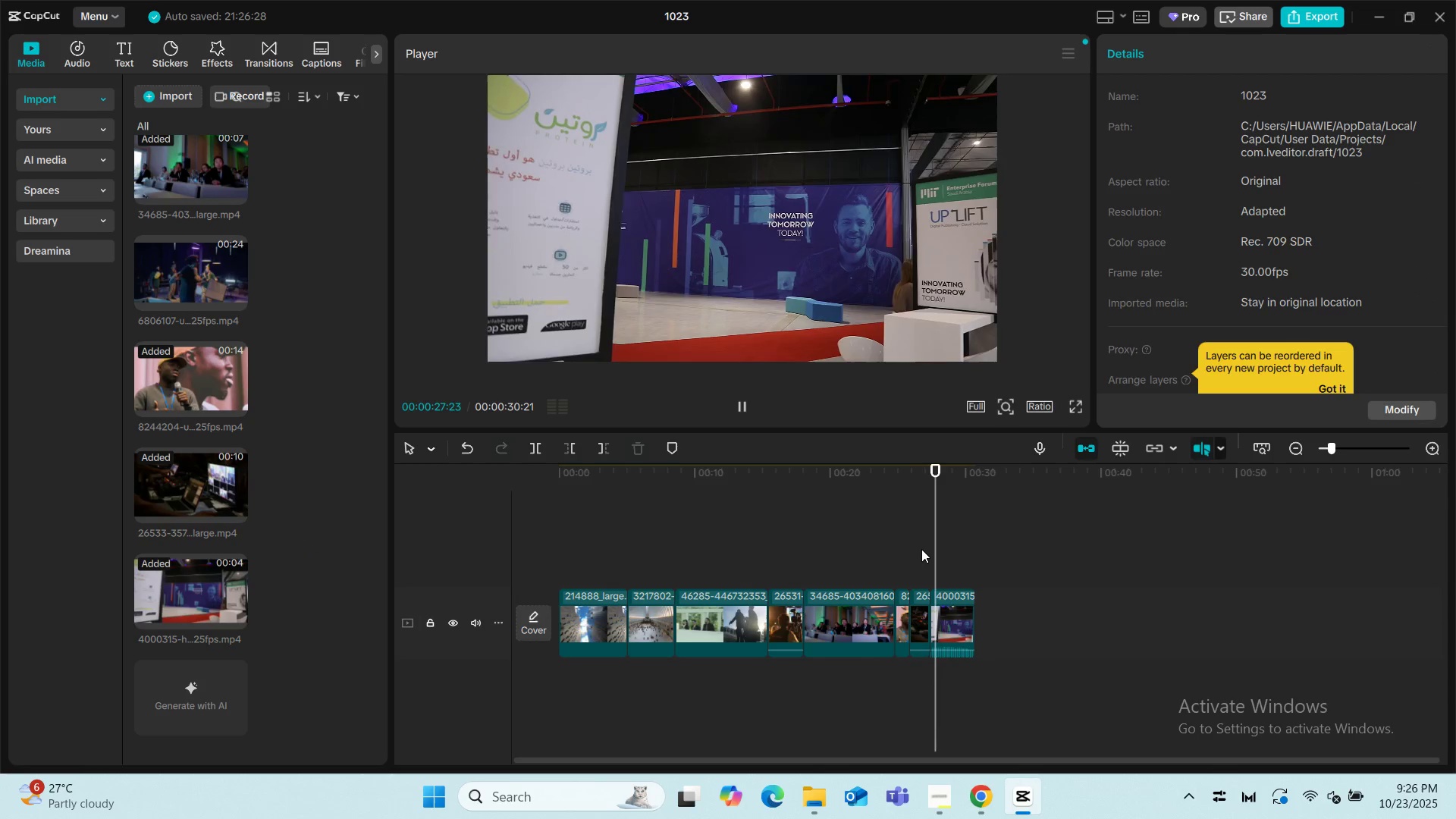 
key(Space)
 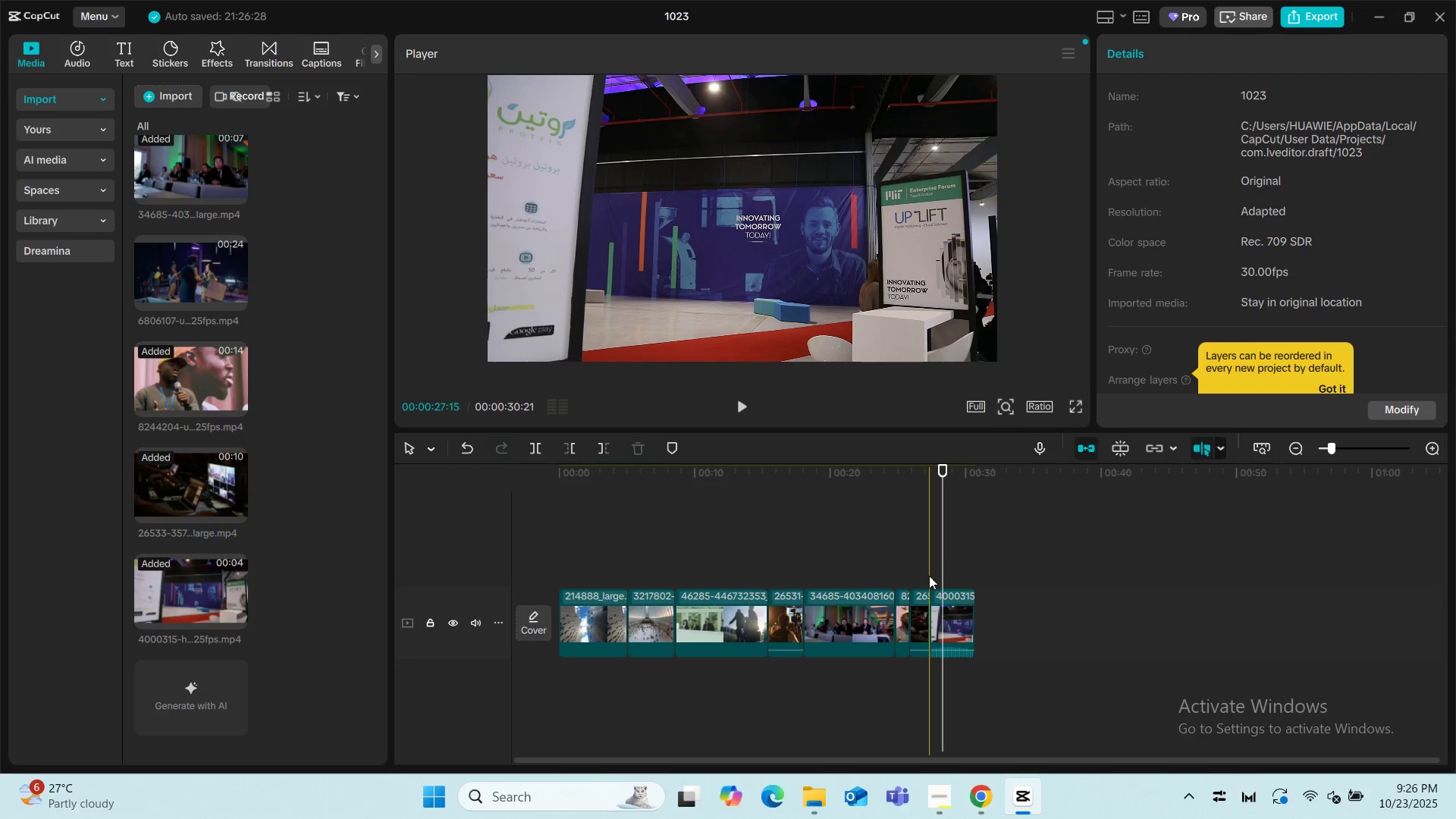 
left_click([923, 554])
 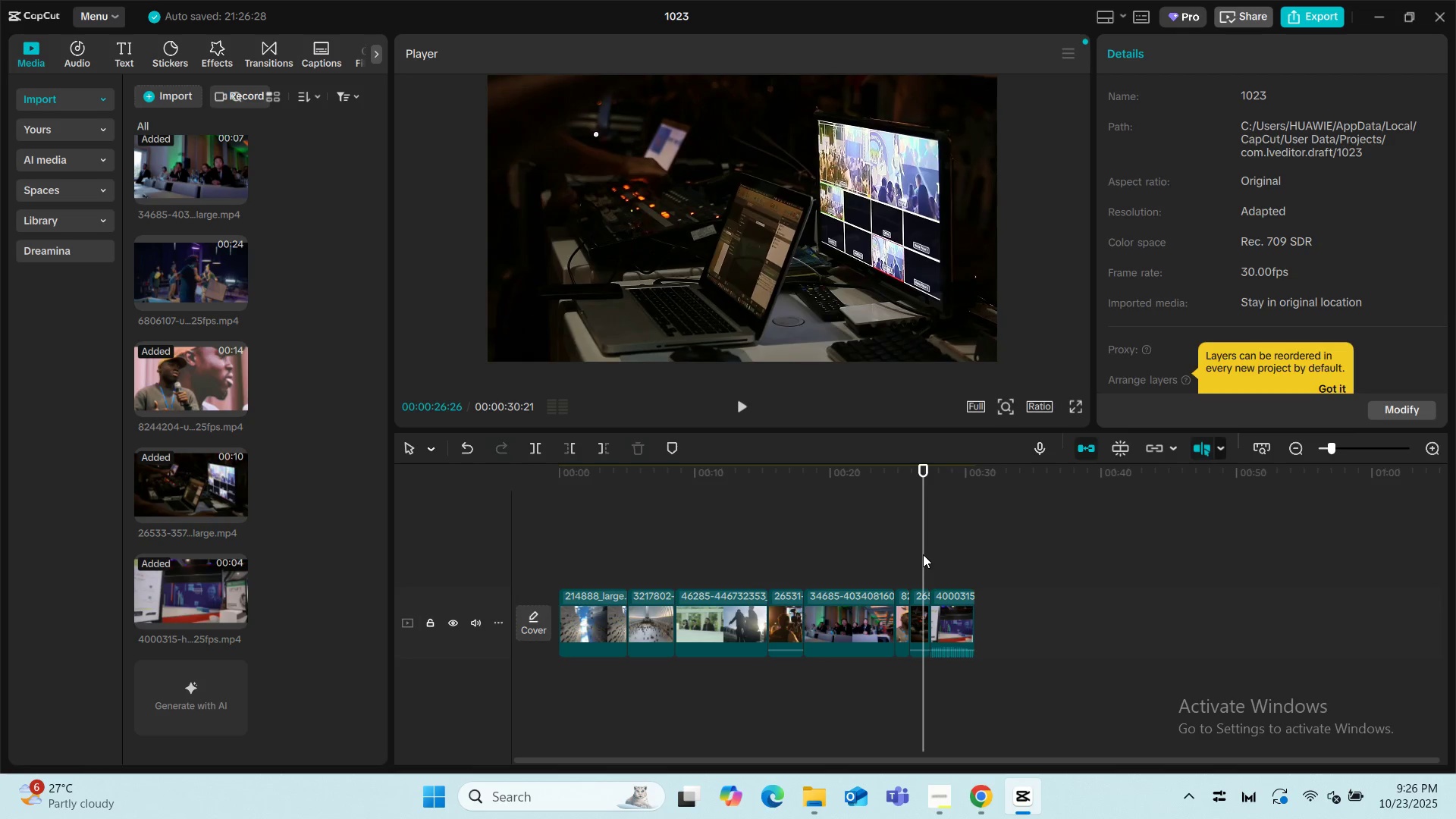 
key(Space)
 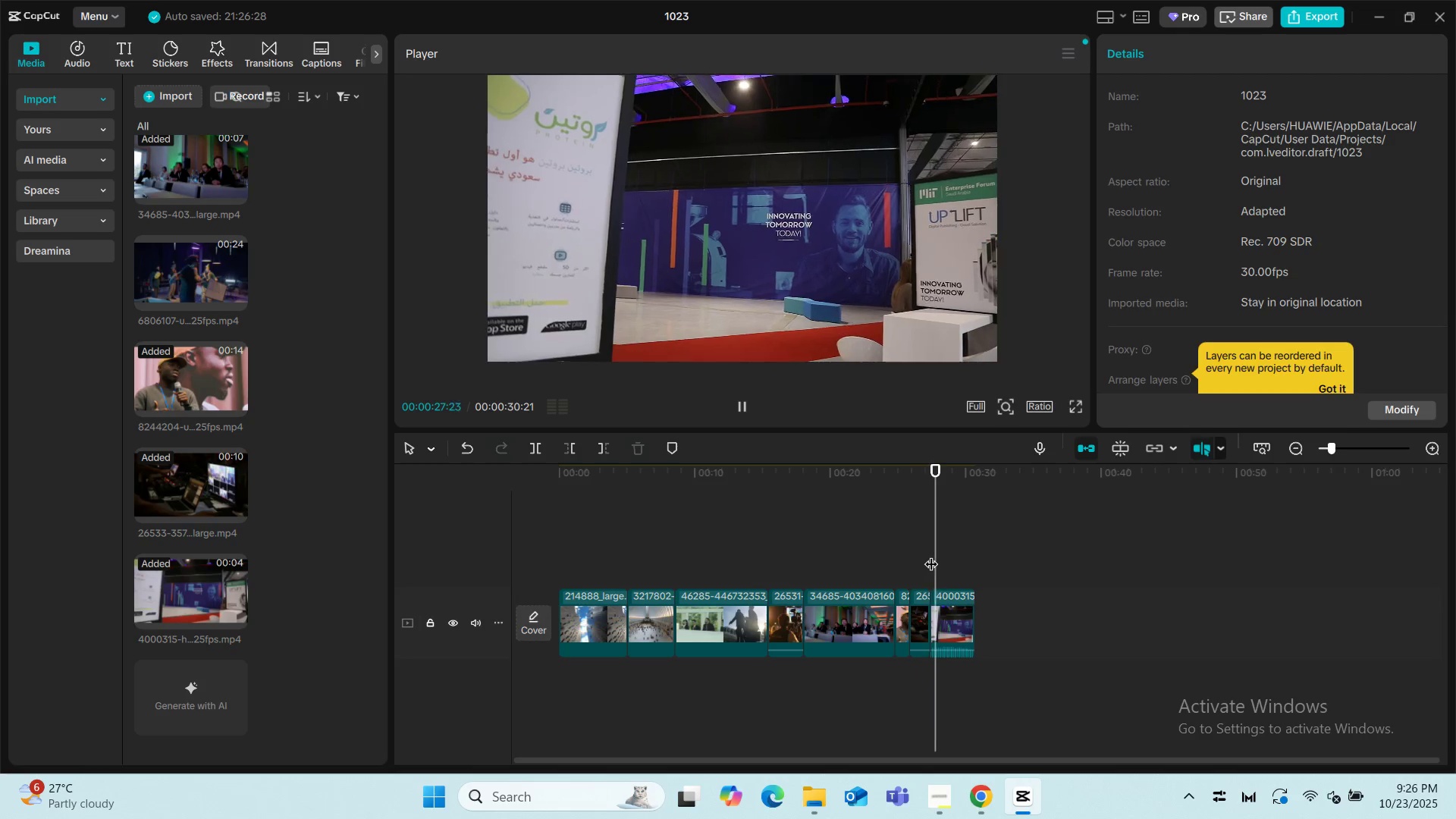 
key(Space)
 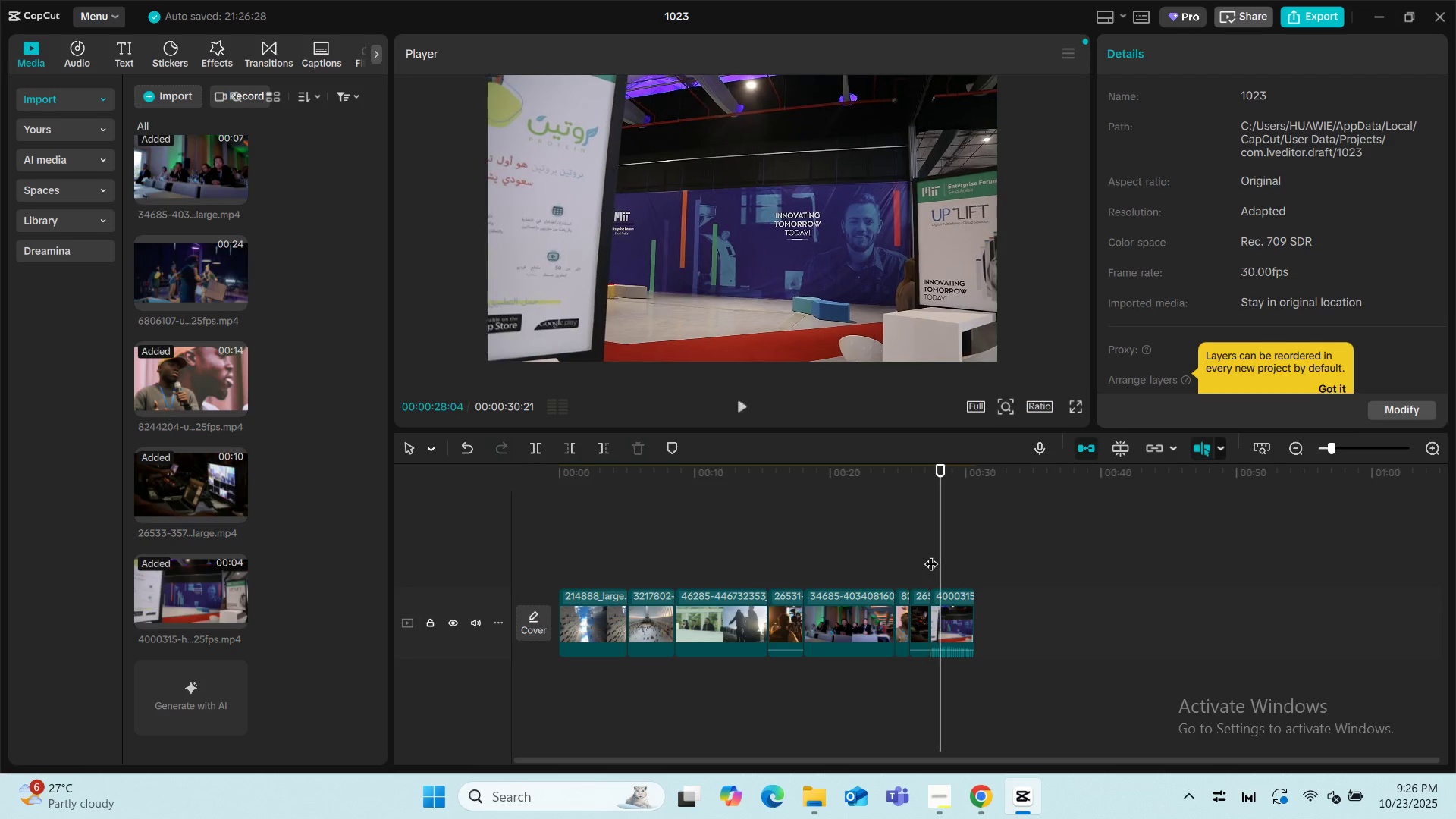 
key(Space)
 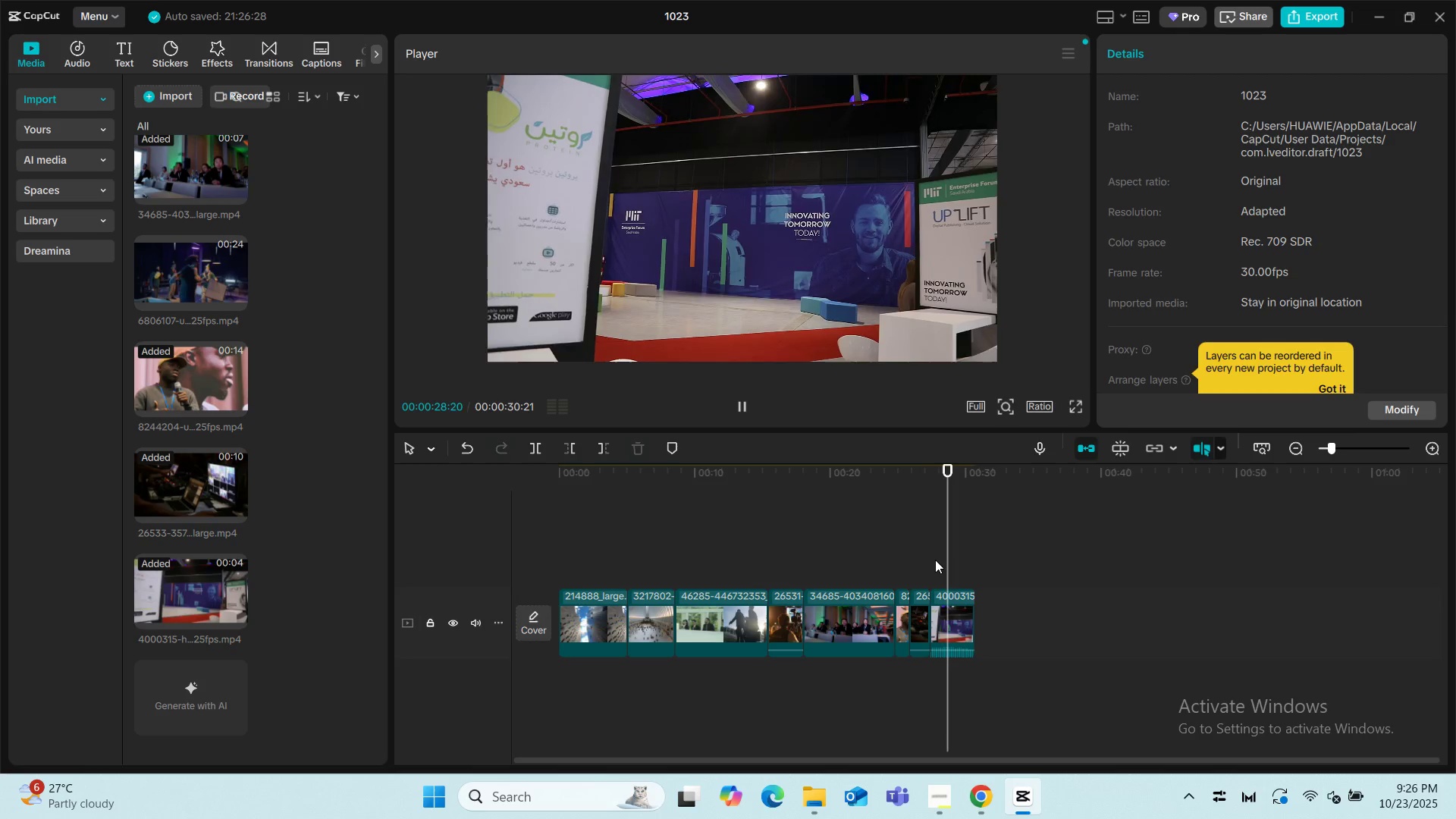 
key(Space)
 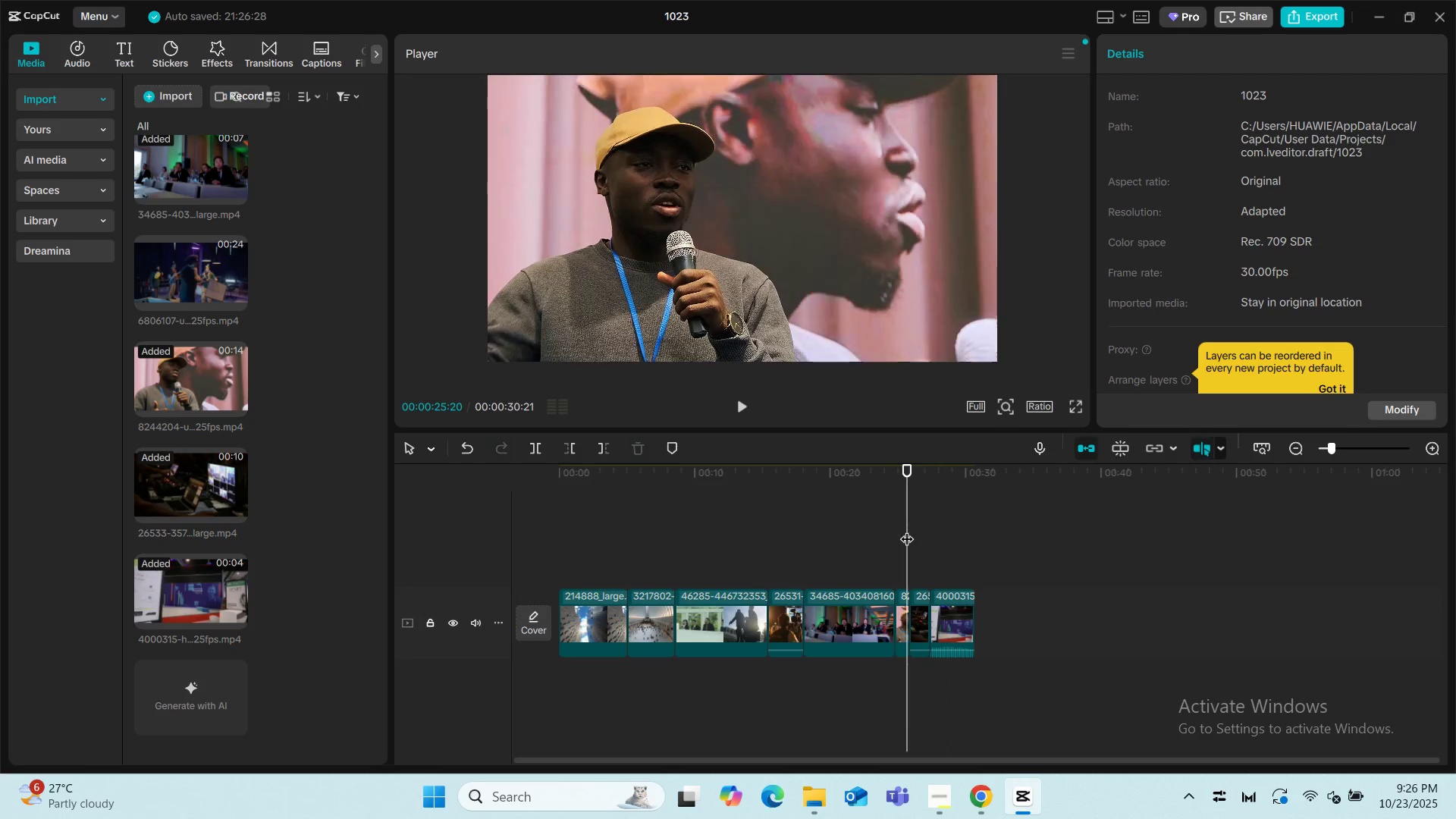 
key(Space)
 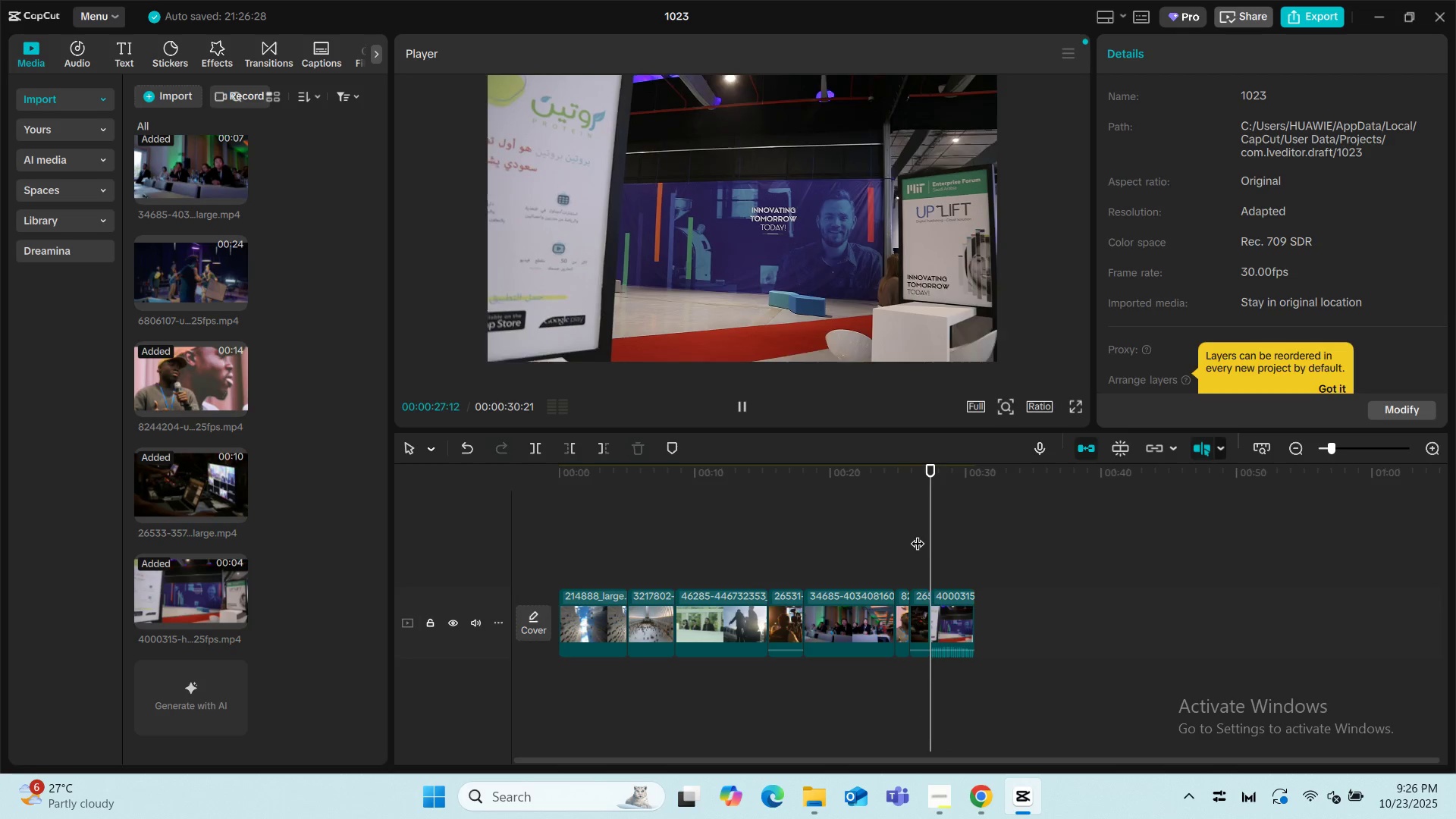 
key(Space)
 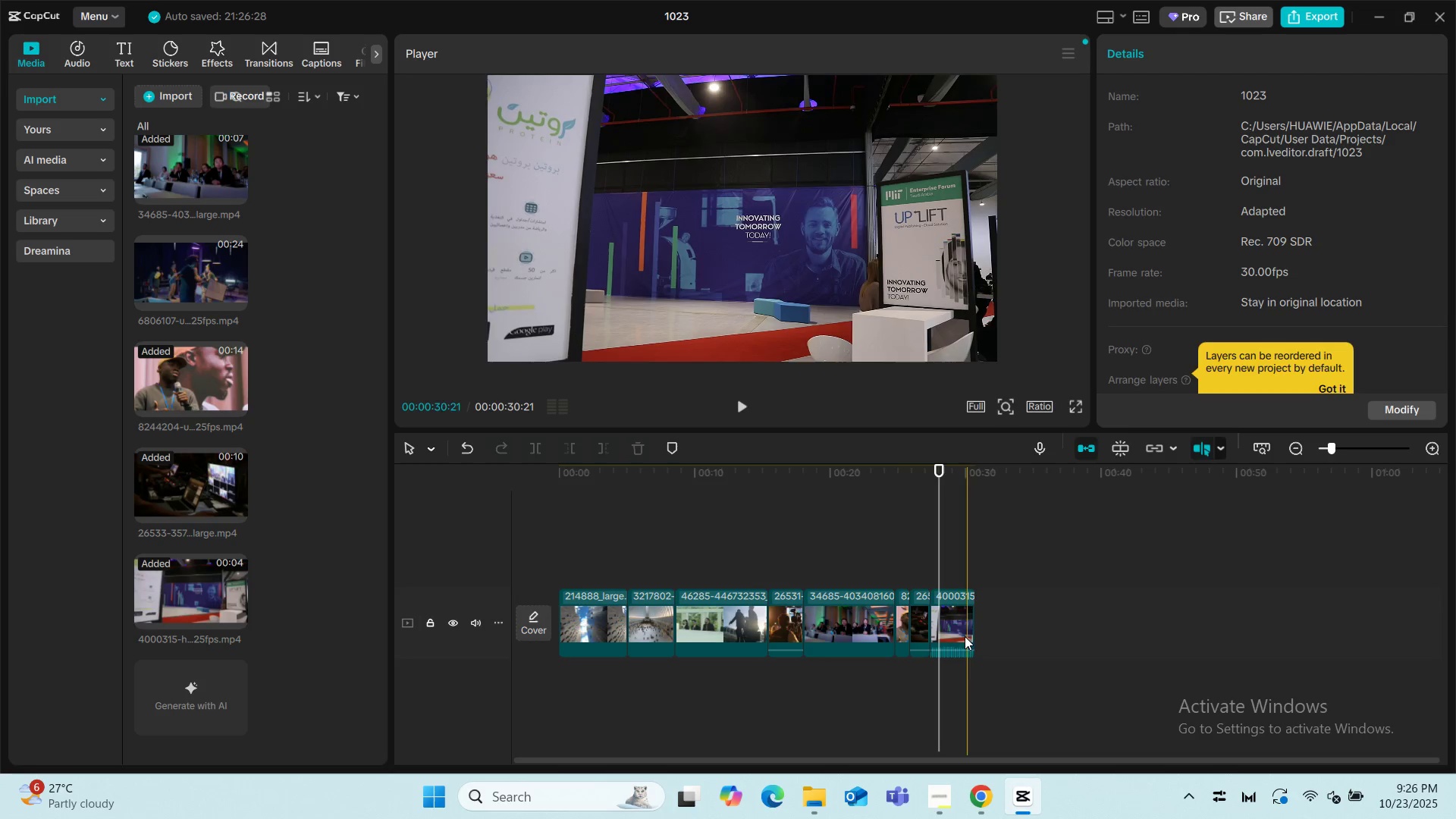 
left_click([959, 631])
 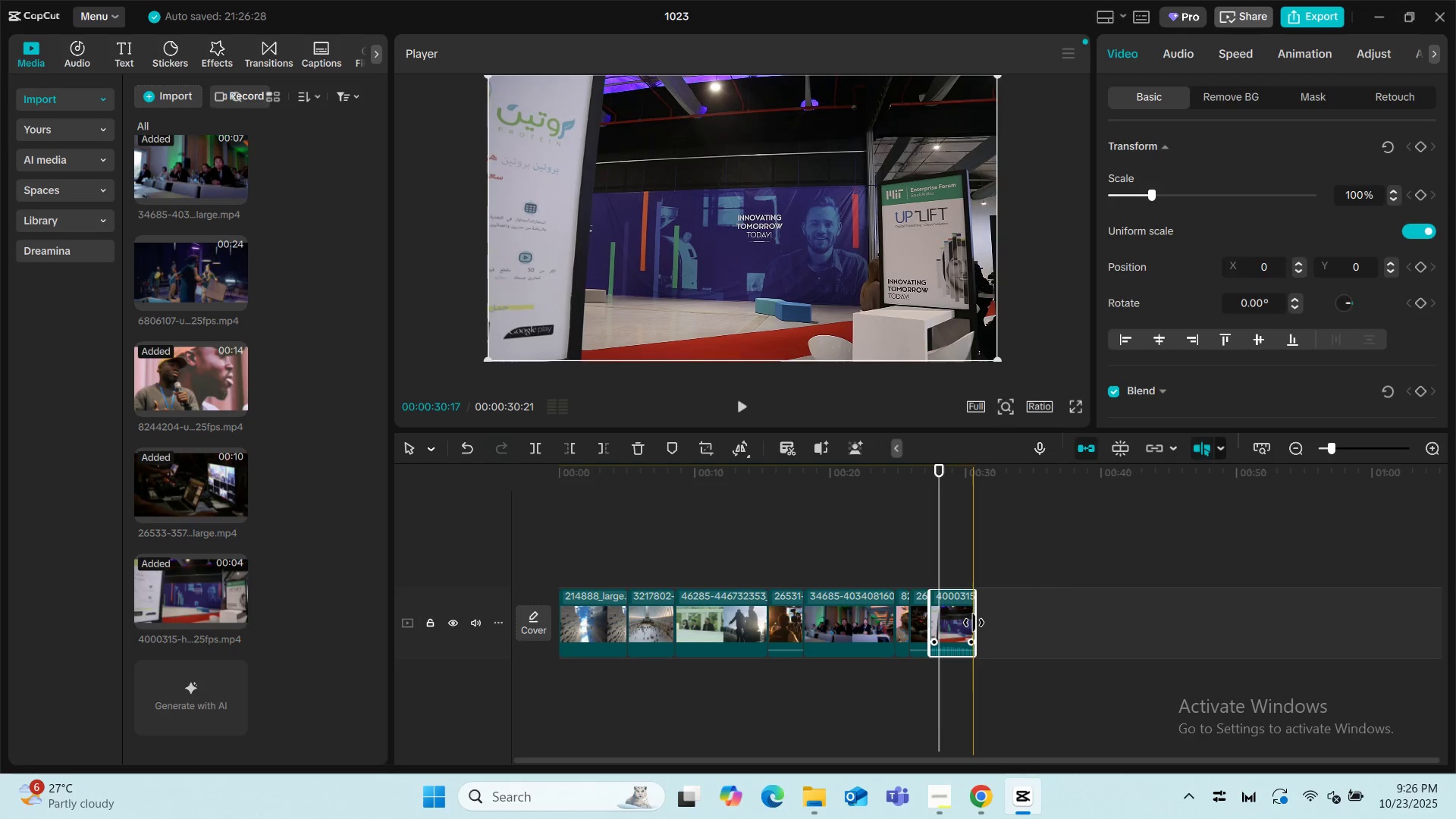 
left_click_drag(start_coordinate=[974, 623], to_coordinate=[937, 620])
 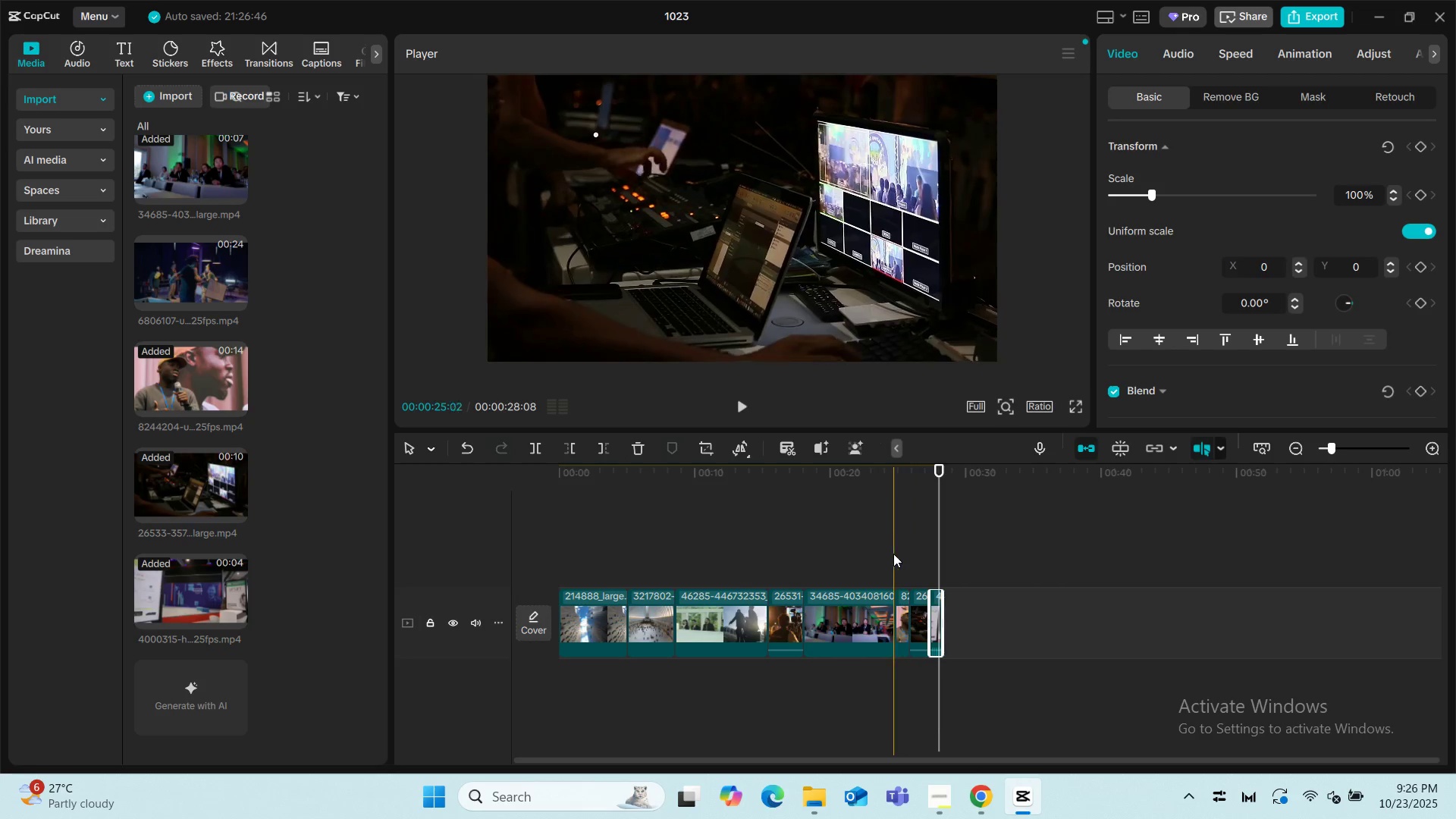 
left_click([893, 554])
 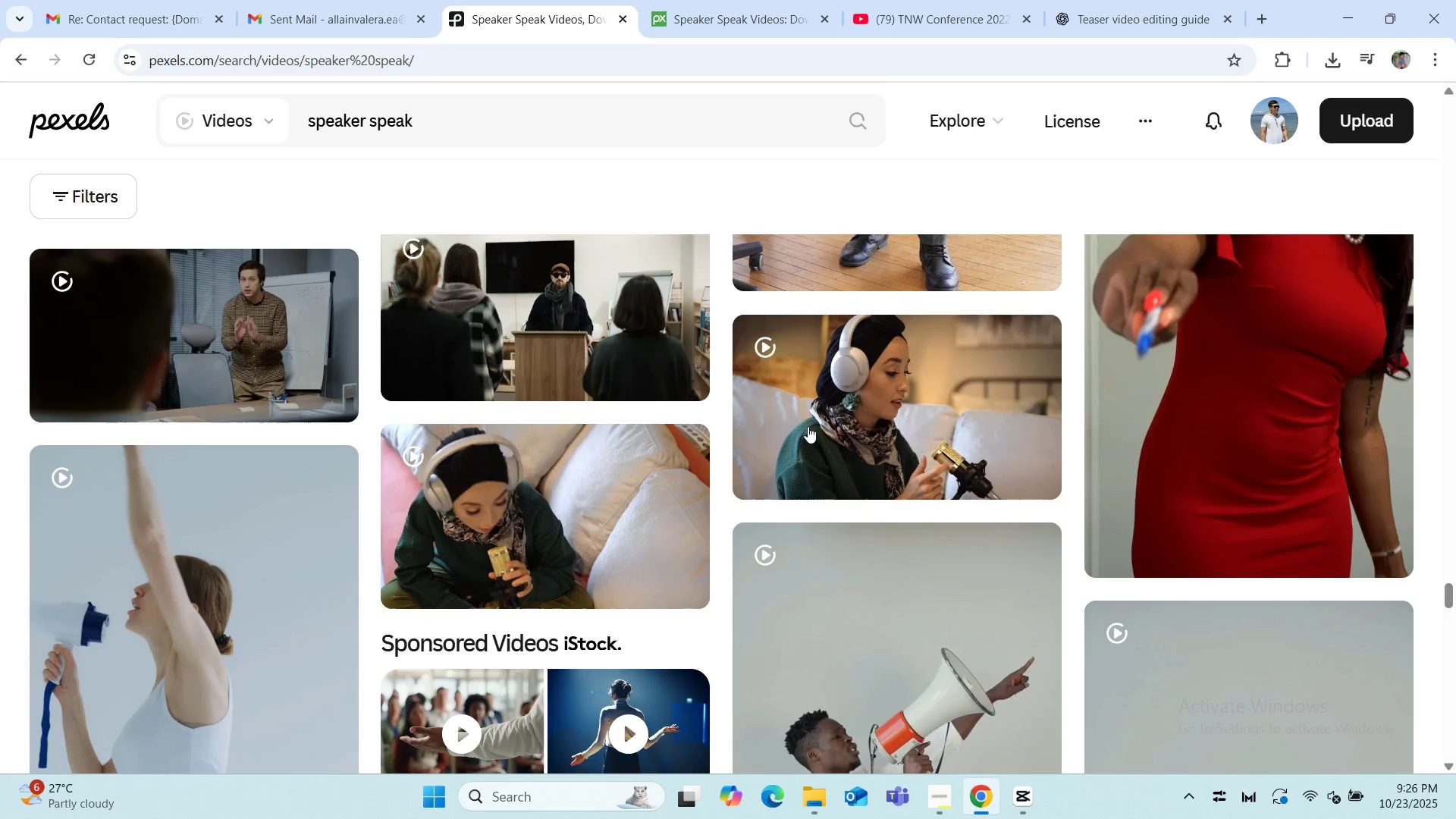 
left_click_drag(start_coordinate=[437, 118], to_coordinate=[159, 155])
 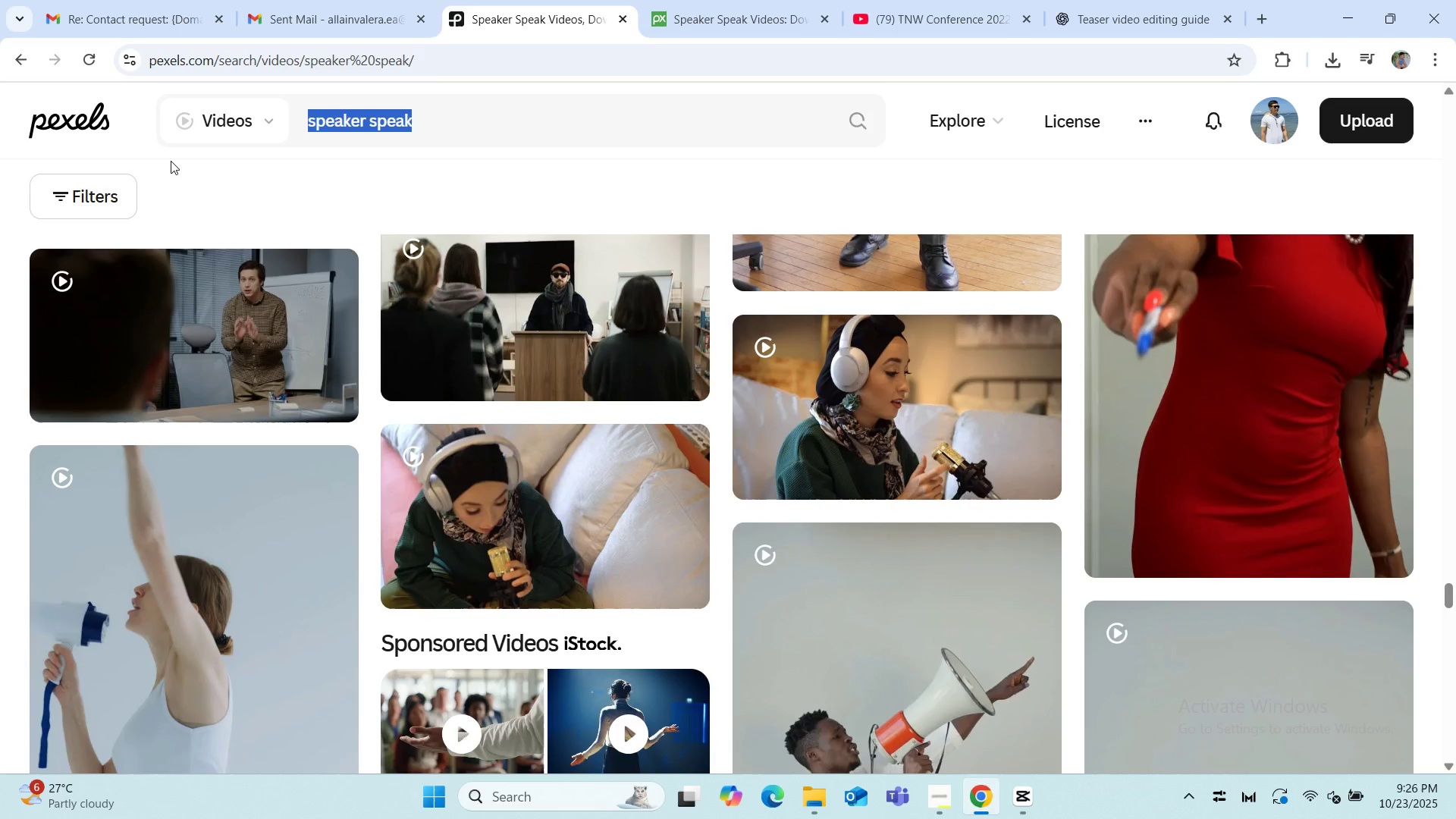 
type(brand promotion)
 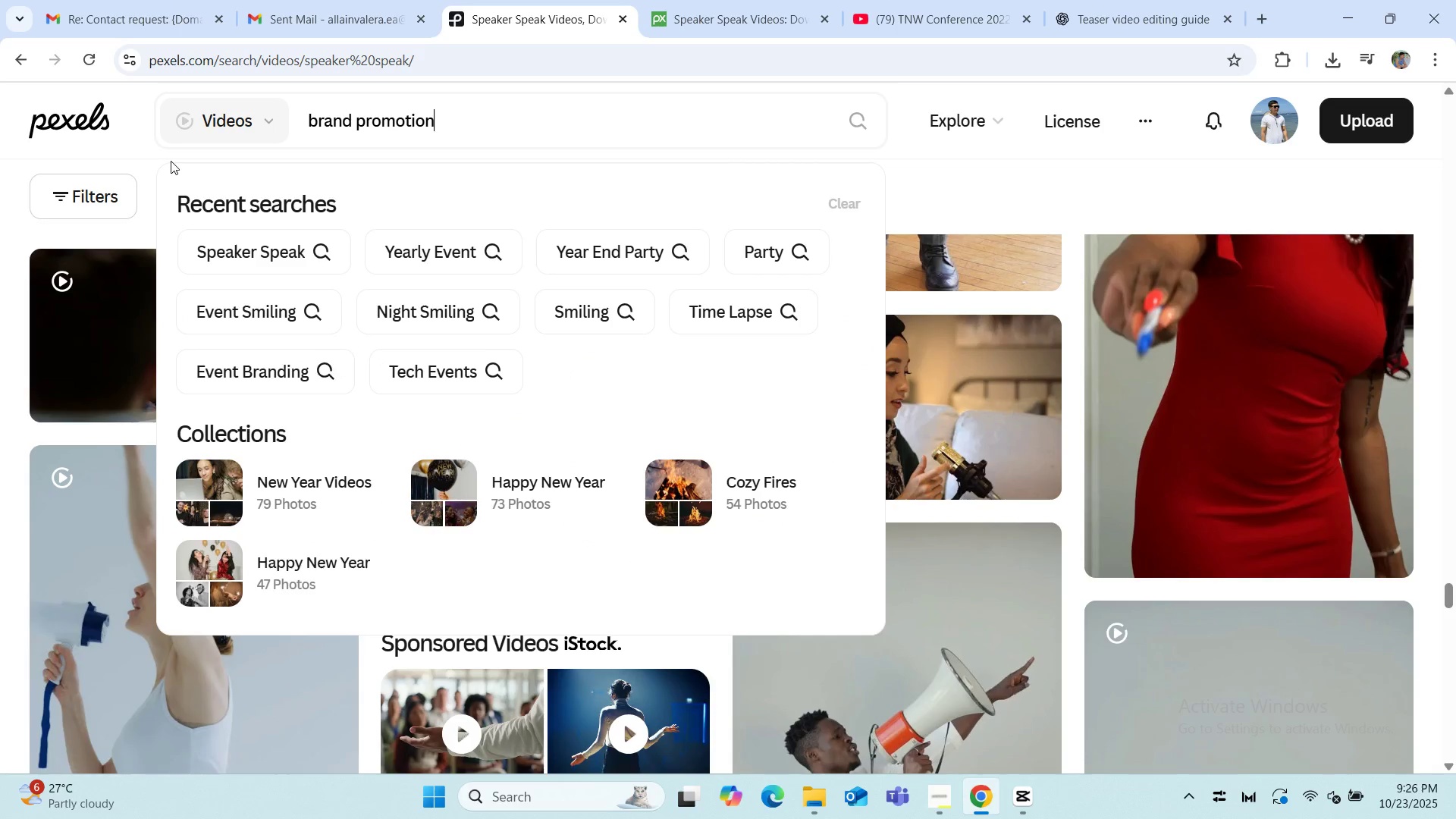 
key(Enter)
 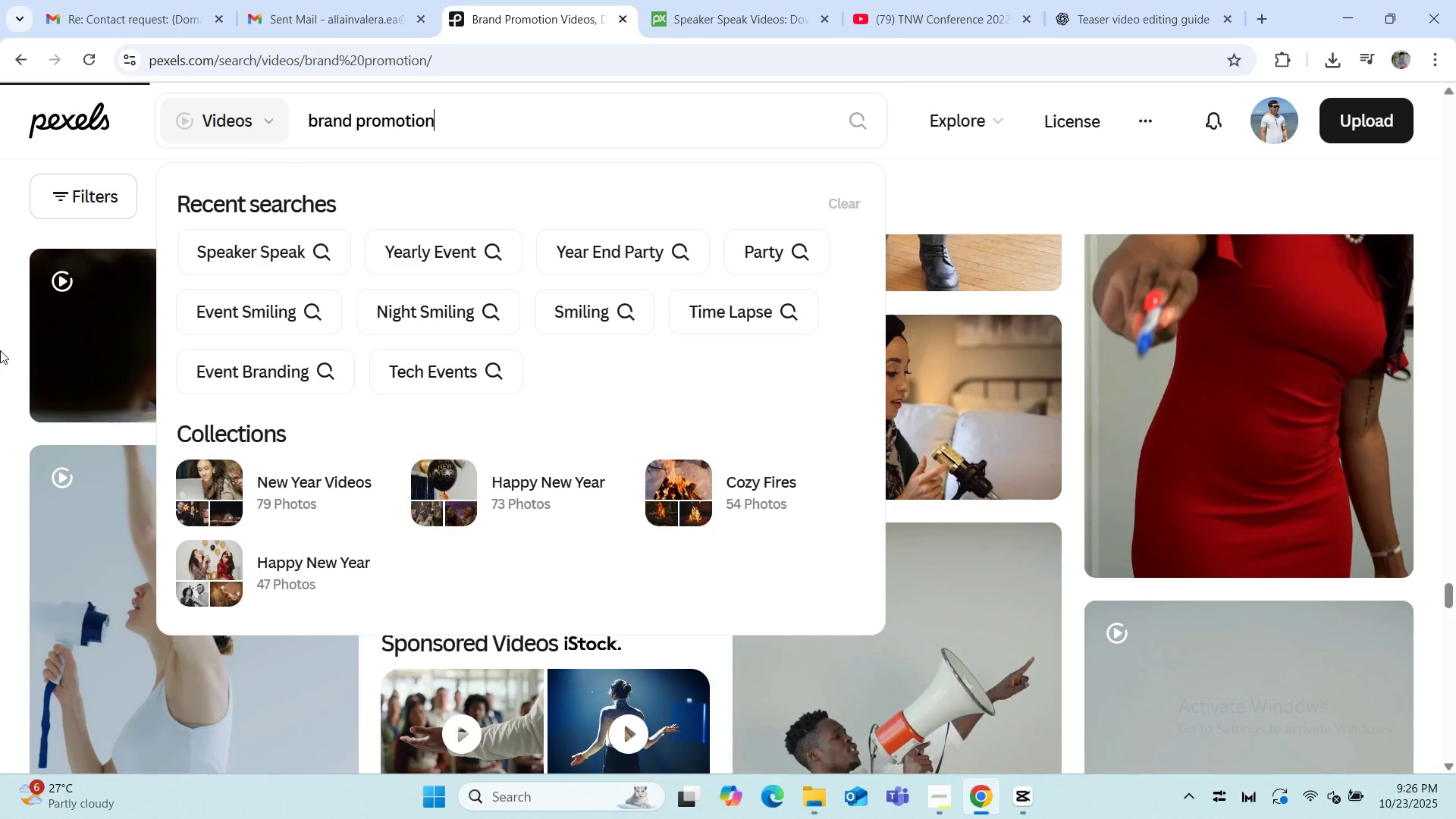 
scroll: coordinate [4, 387], scroll_direction: down, amount: 9.0
 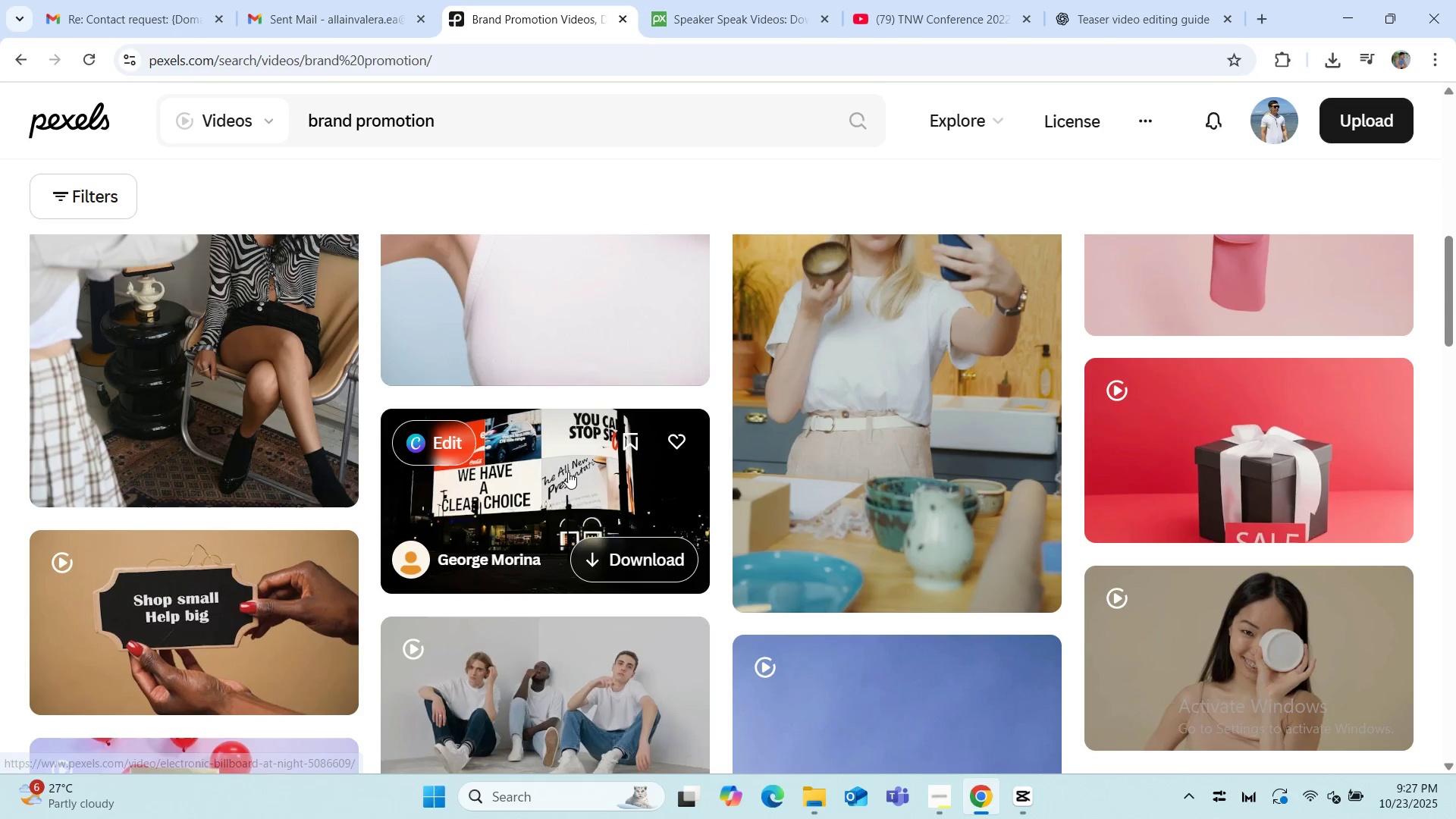 
left_click([568, 472])
 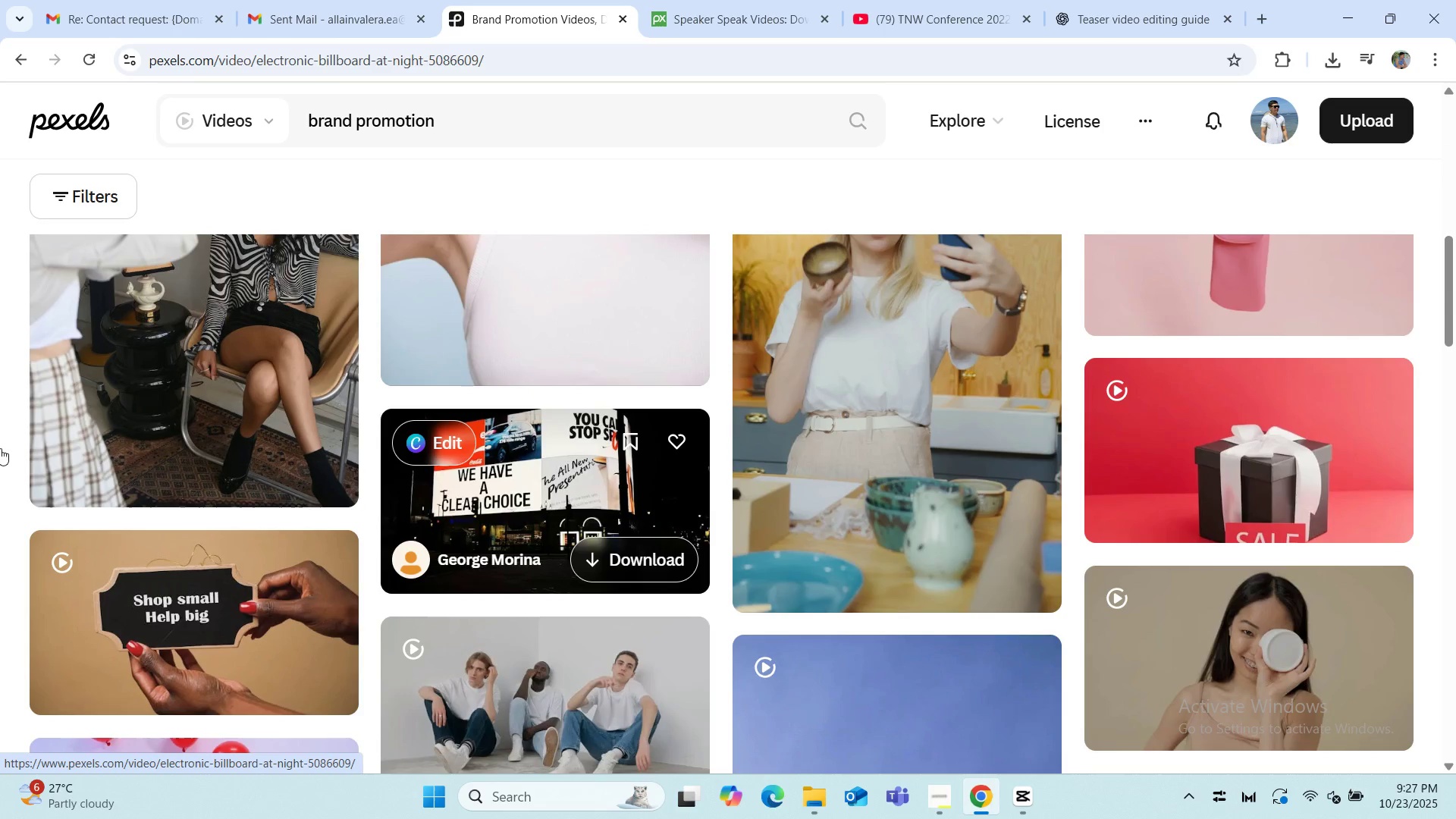 
mouse_move([3, 431])
 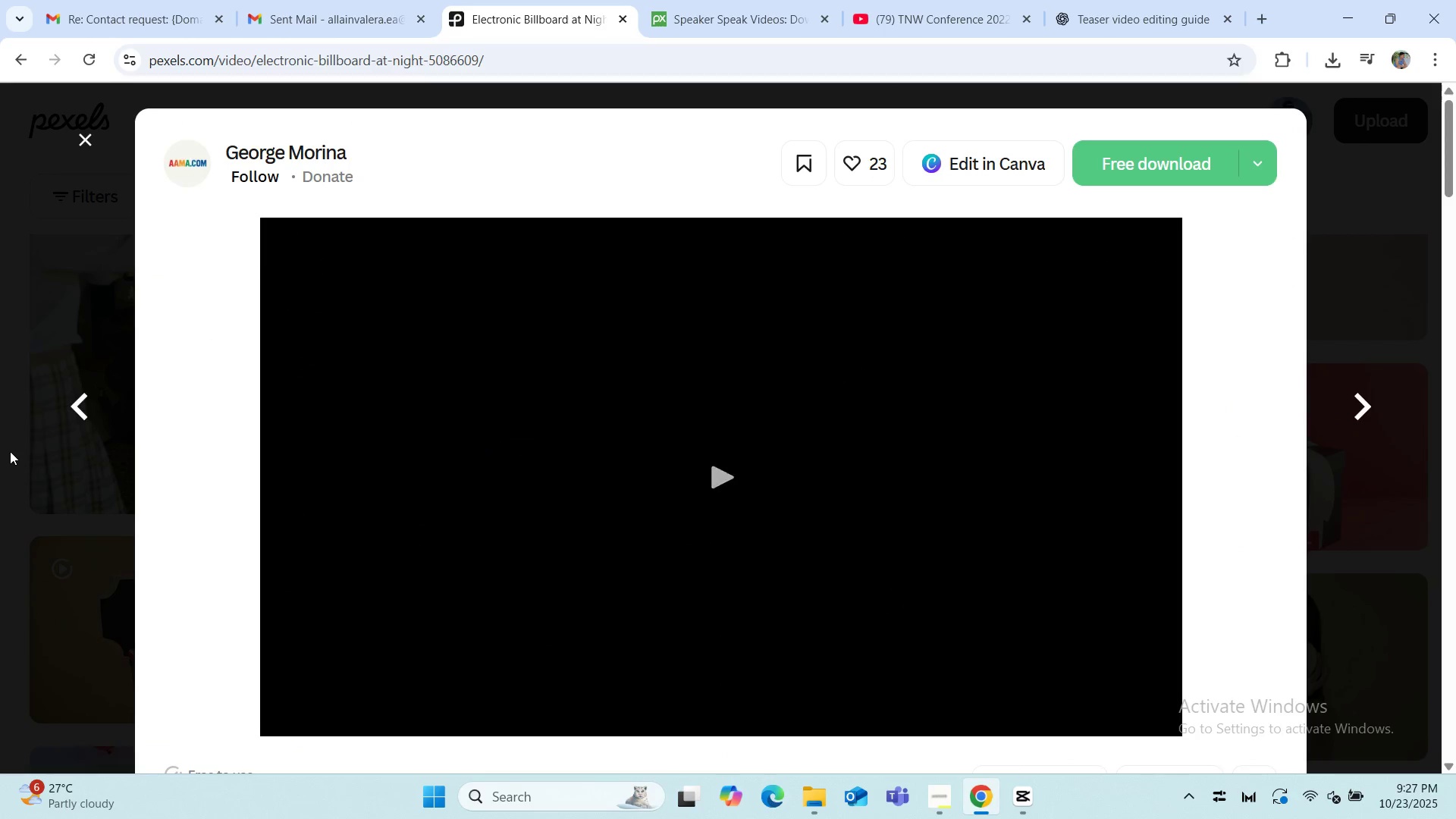 
scroll: coordinate [10, 451], scroll_direction: down, amount: 1.0
 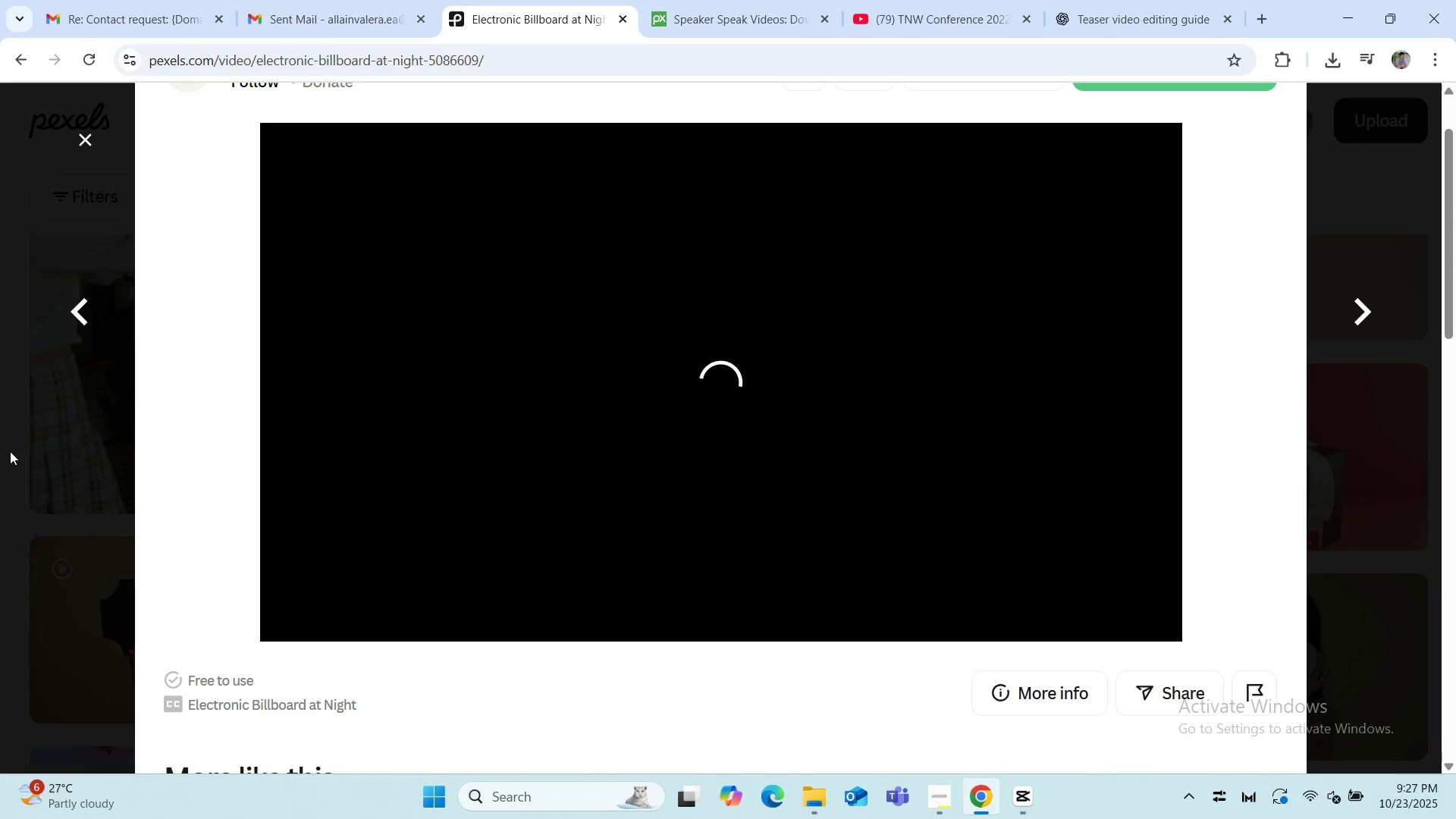 
scroll: coordinate [10, 451], scroll_direction: up, amount: 1.0
 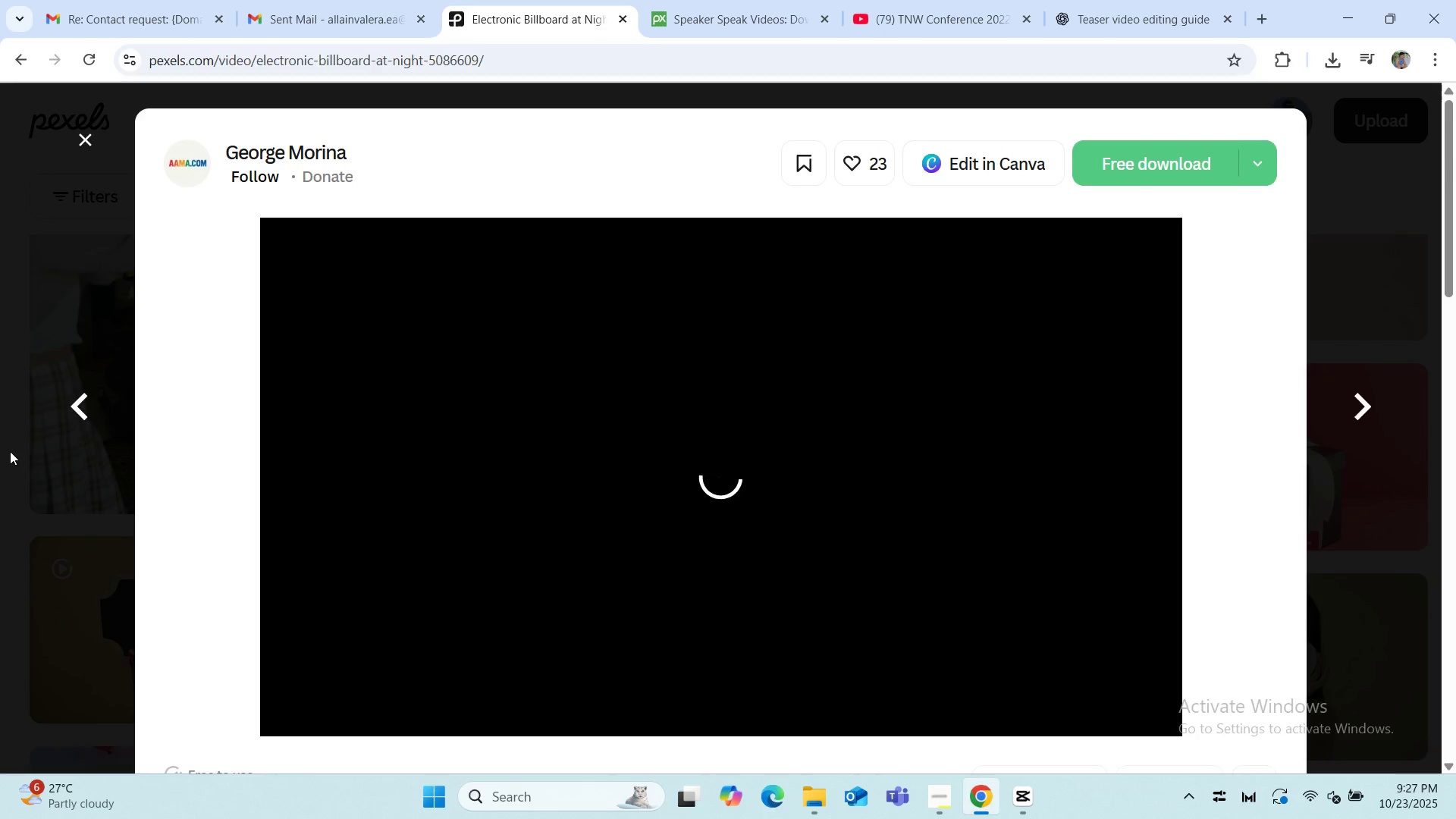 
scroll: coordinate [10, 451], scroll_direction: down, amount: 1.0
 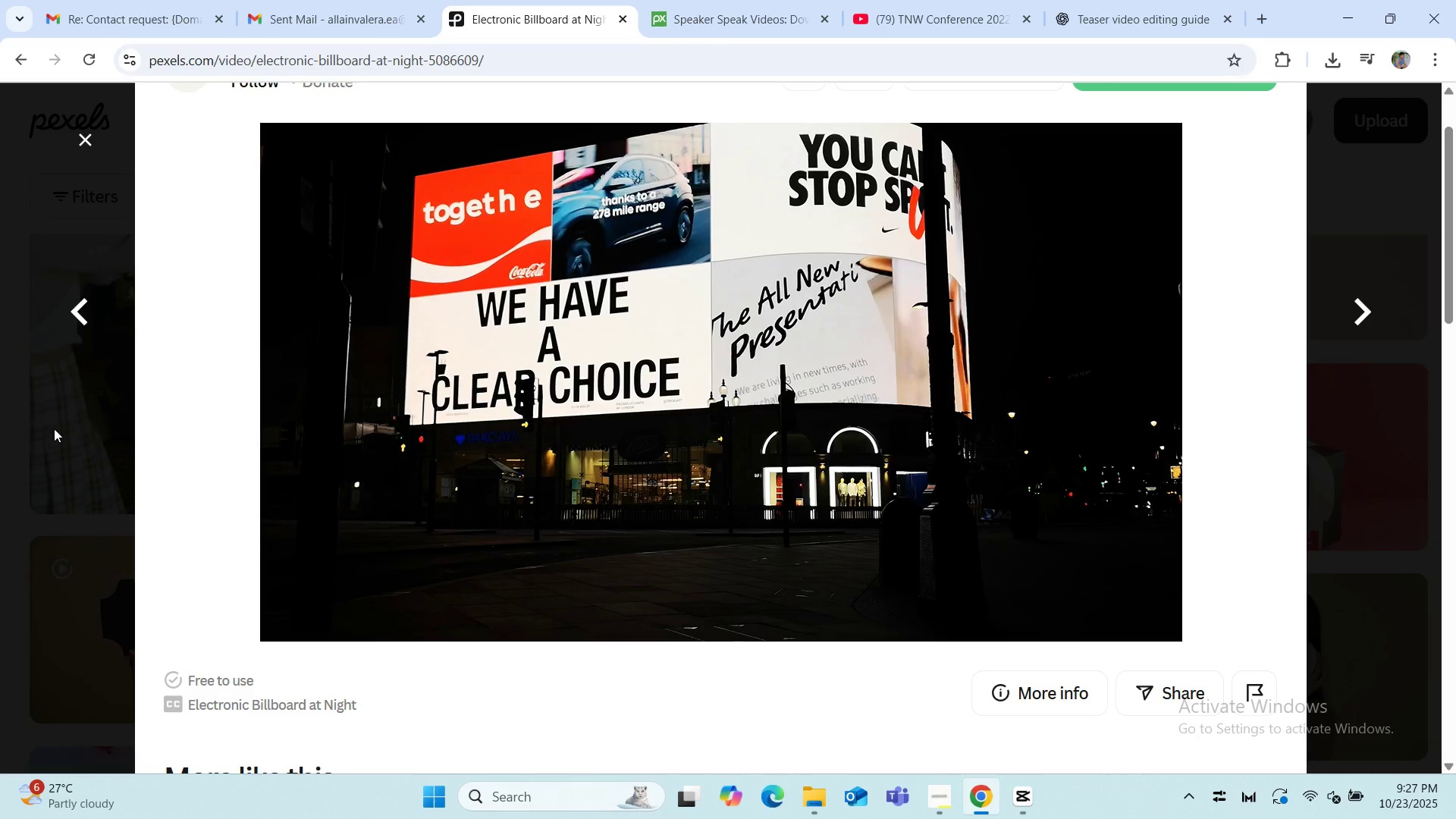 
scroll: coordinate [219, 414], scroll_direction: up, amount: 1.0
 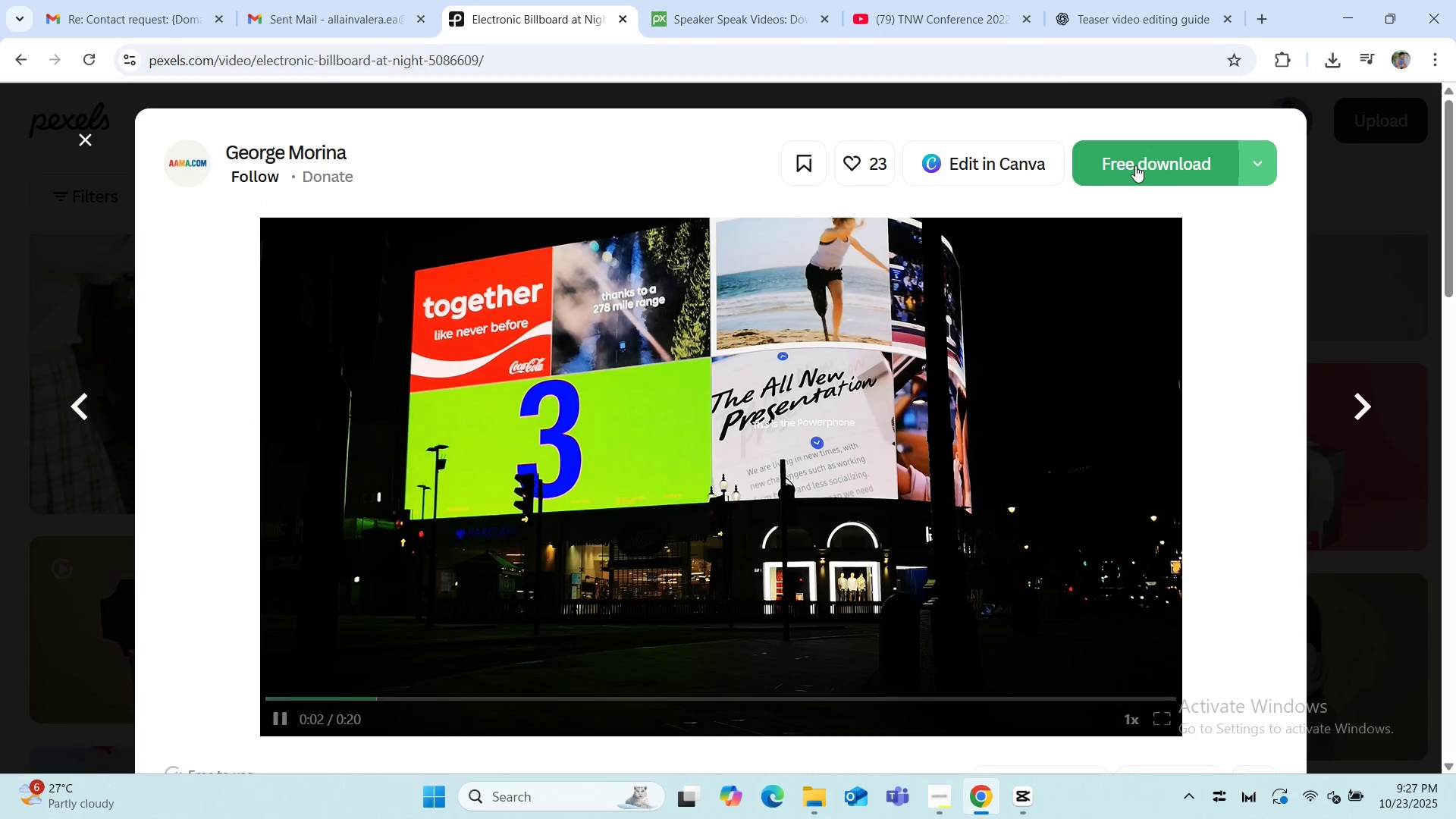 
left_click([1142, 165])
 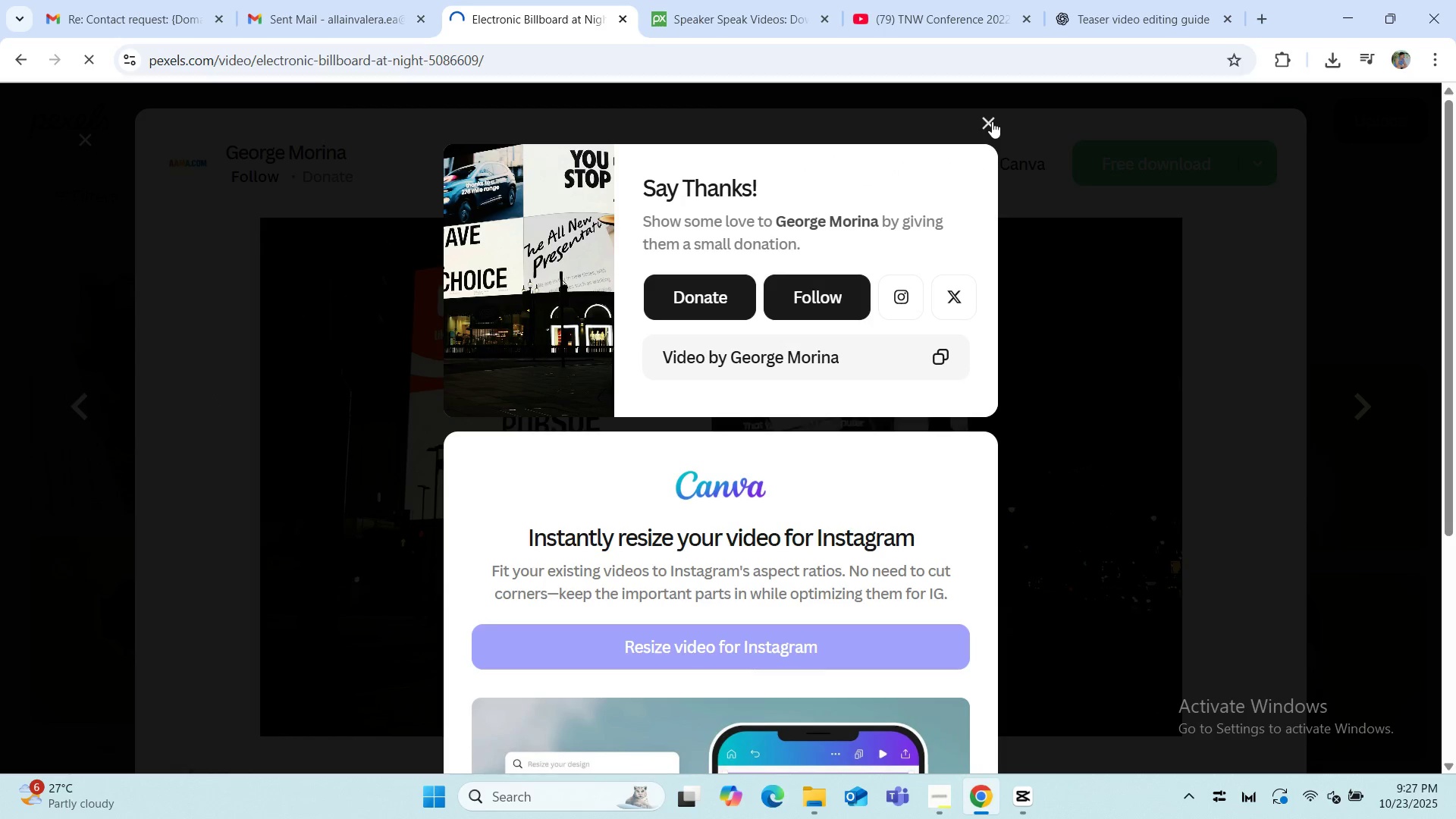 
wait(6.07)
 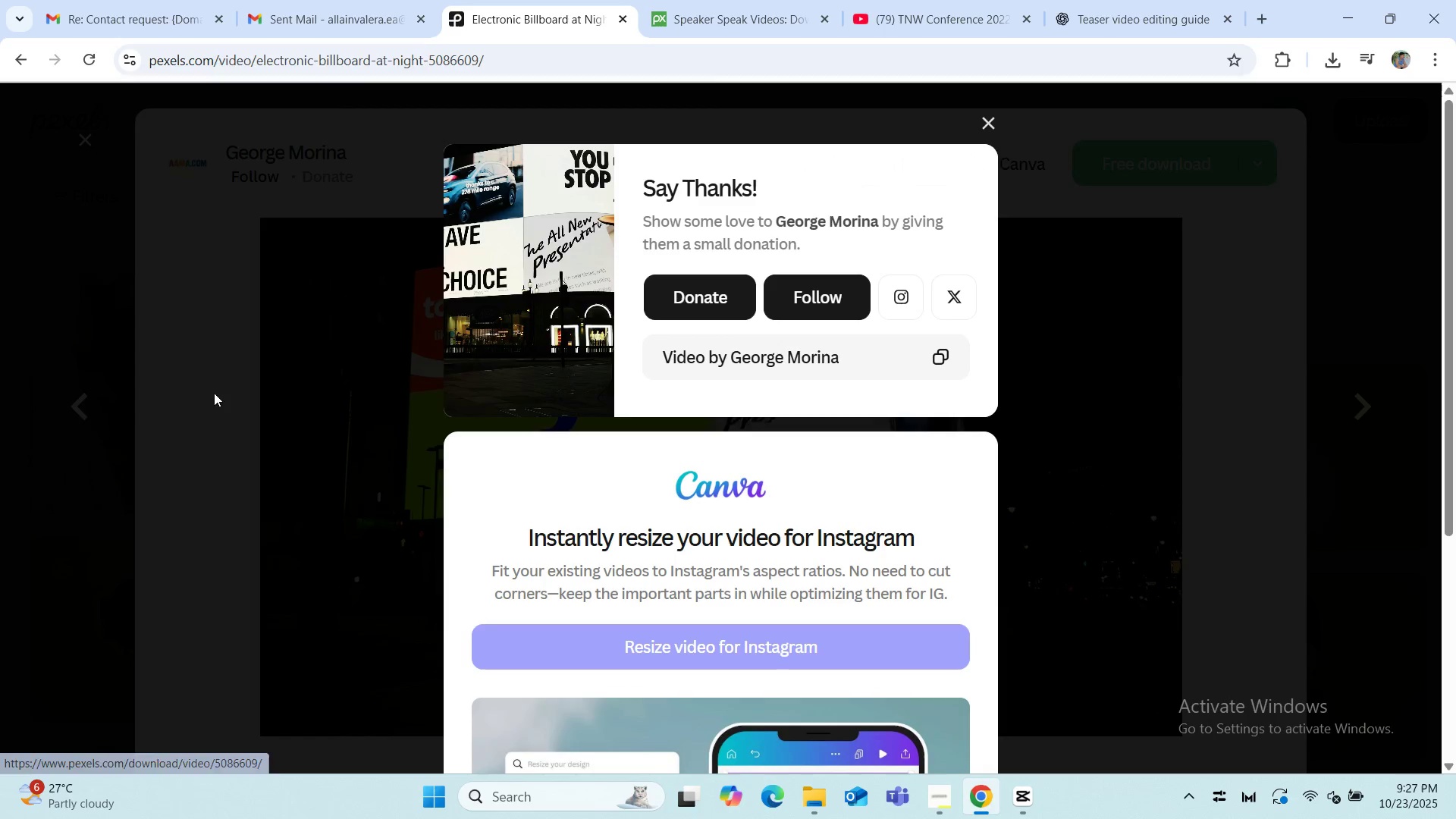 
left_click([992, 121])